 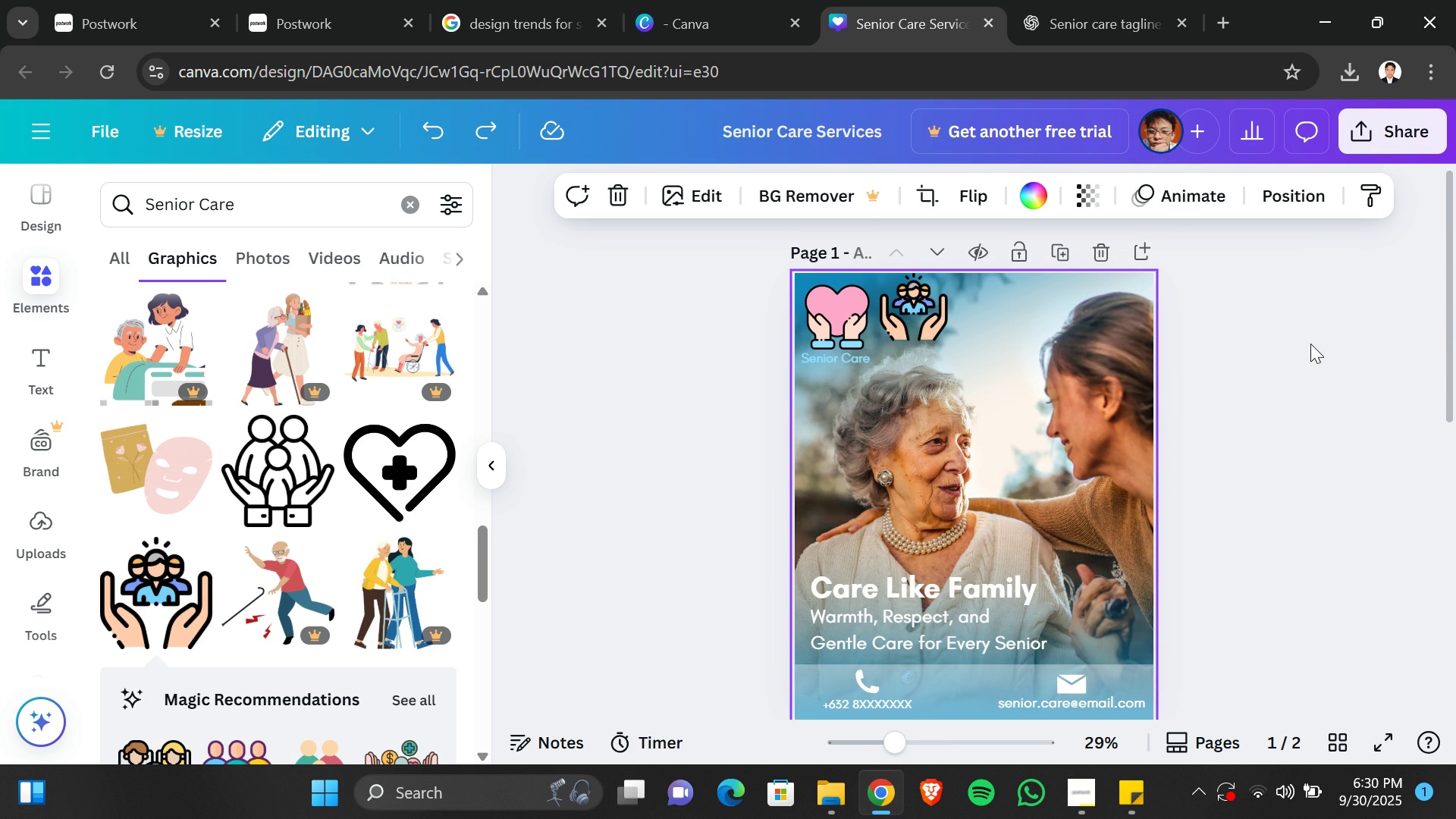 
key(Control+Z)
 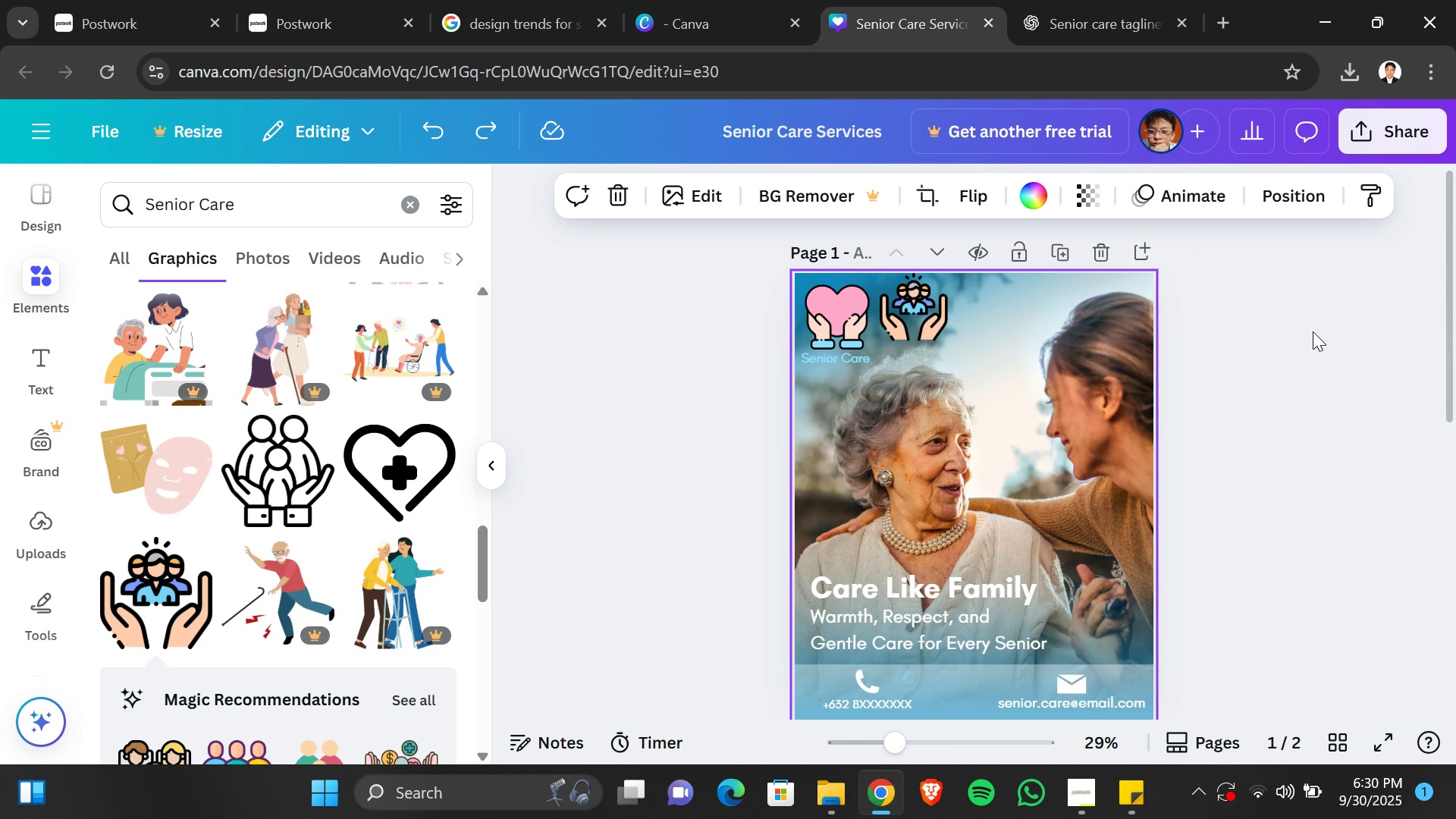 
key(Control+Z)
 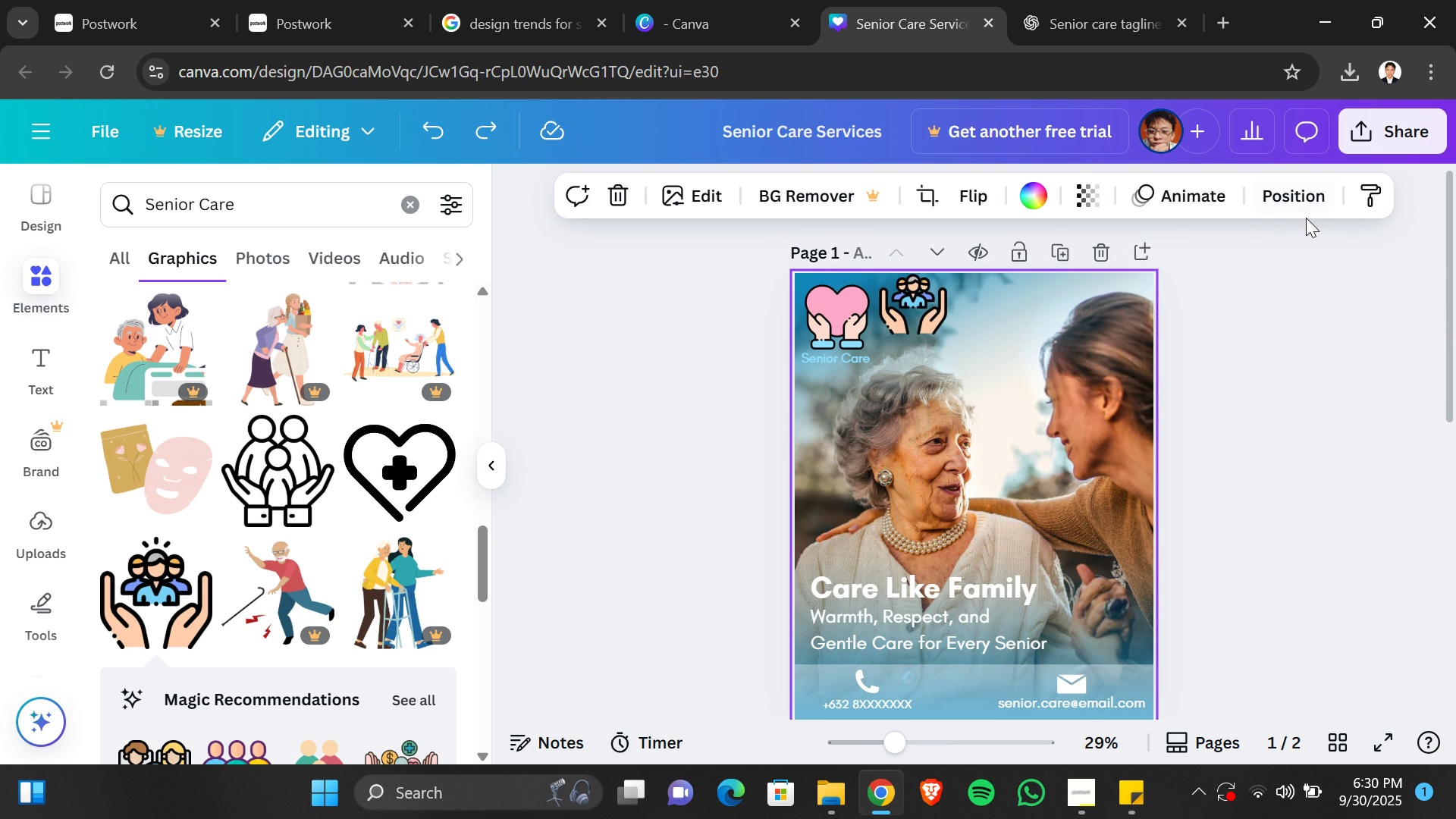 
key(Control+Z)
 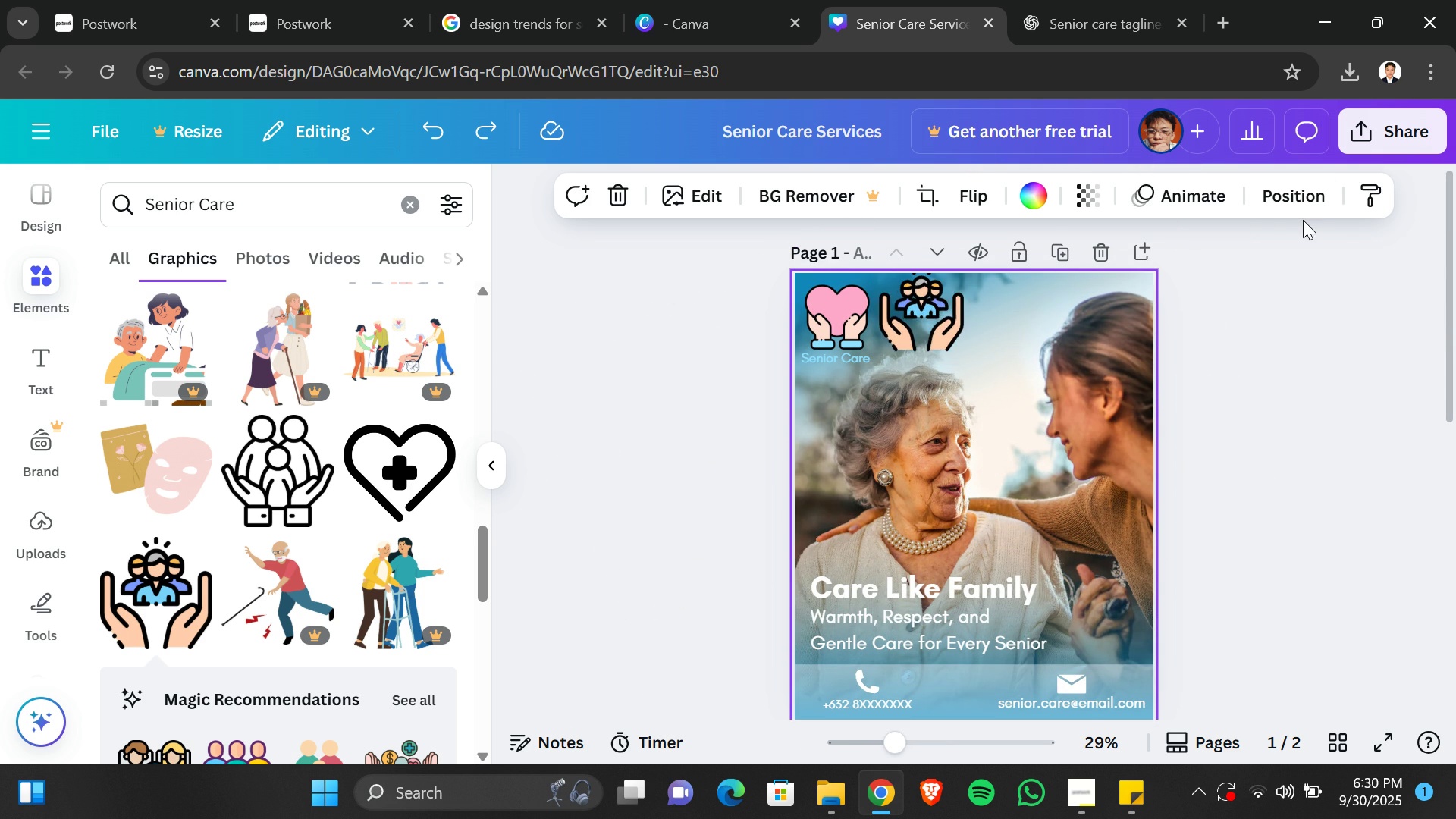 
key(Control+Z)
 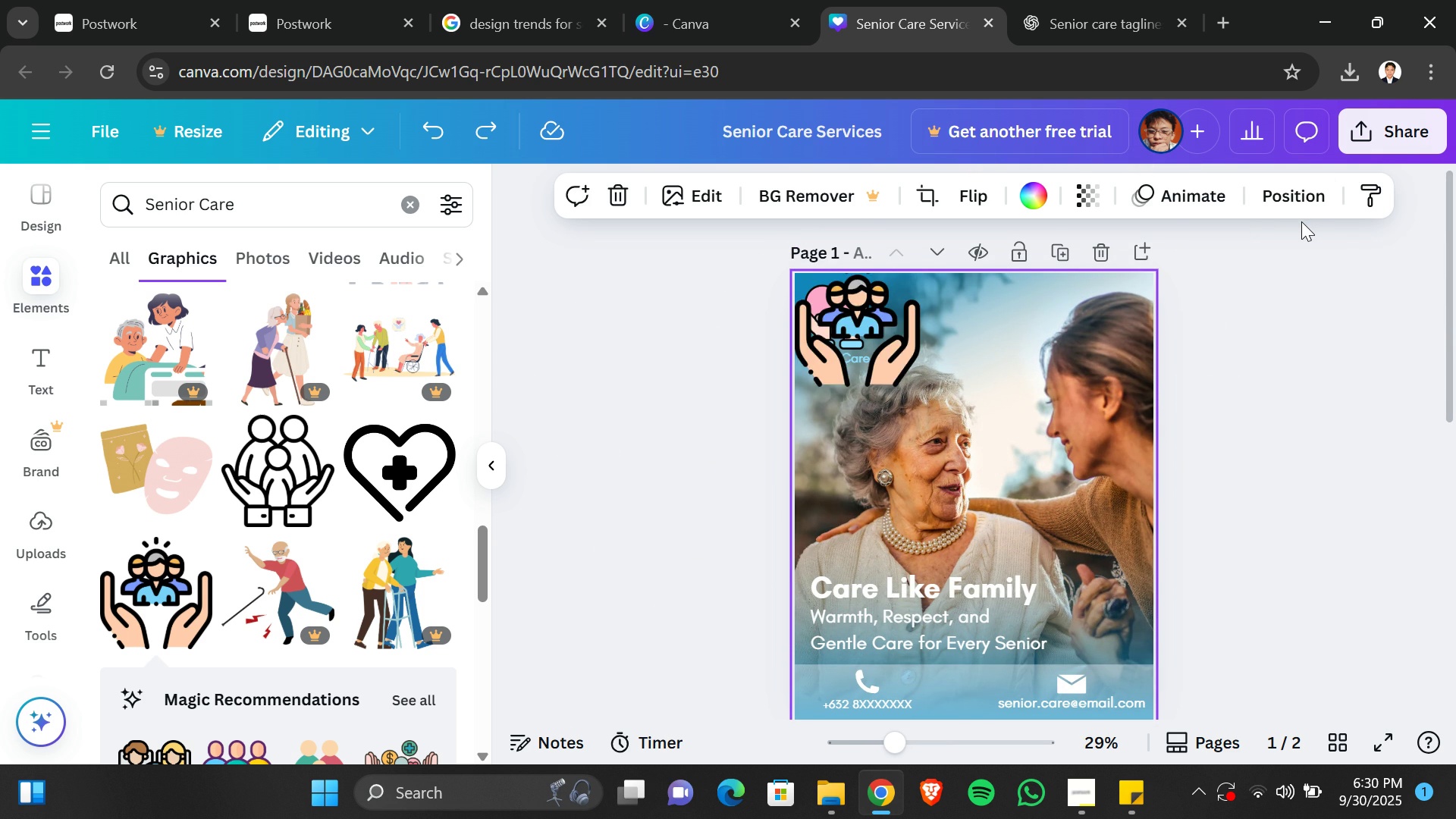 
key(Control+Z)
 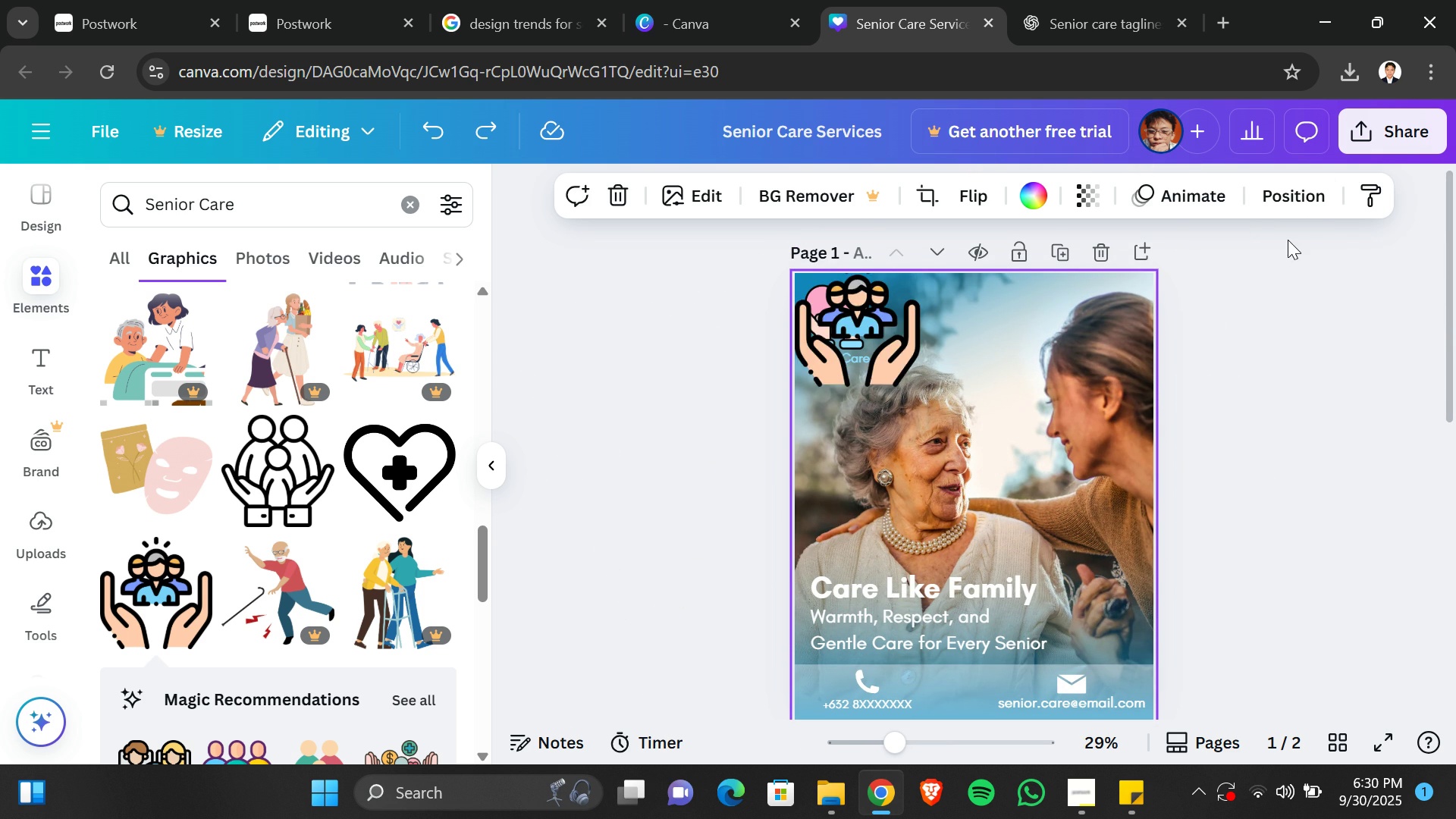 
key(Control+Z)
 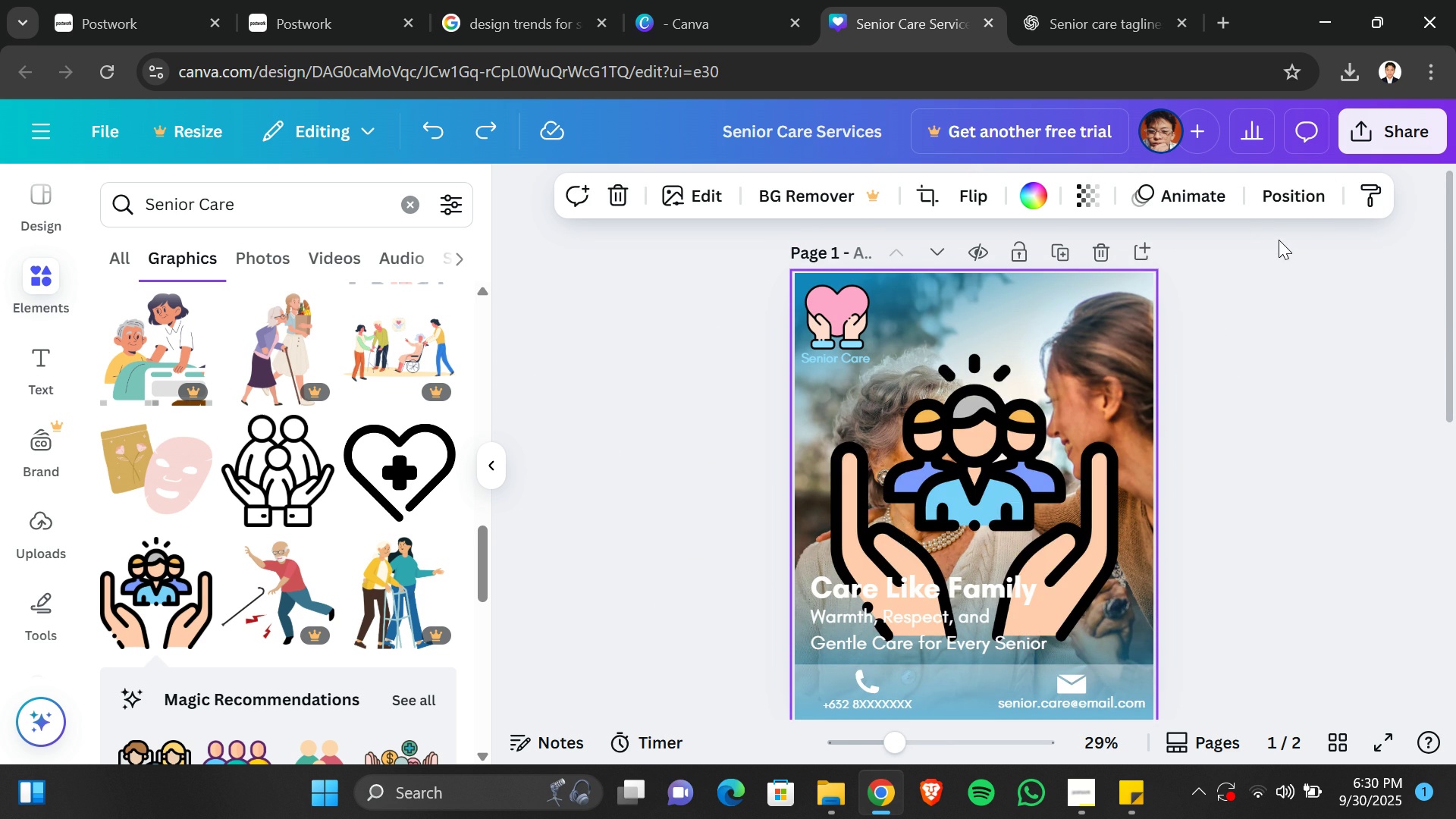 
key(Control+Z)
 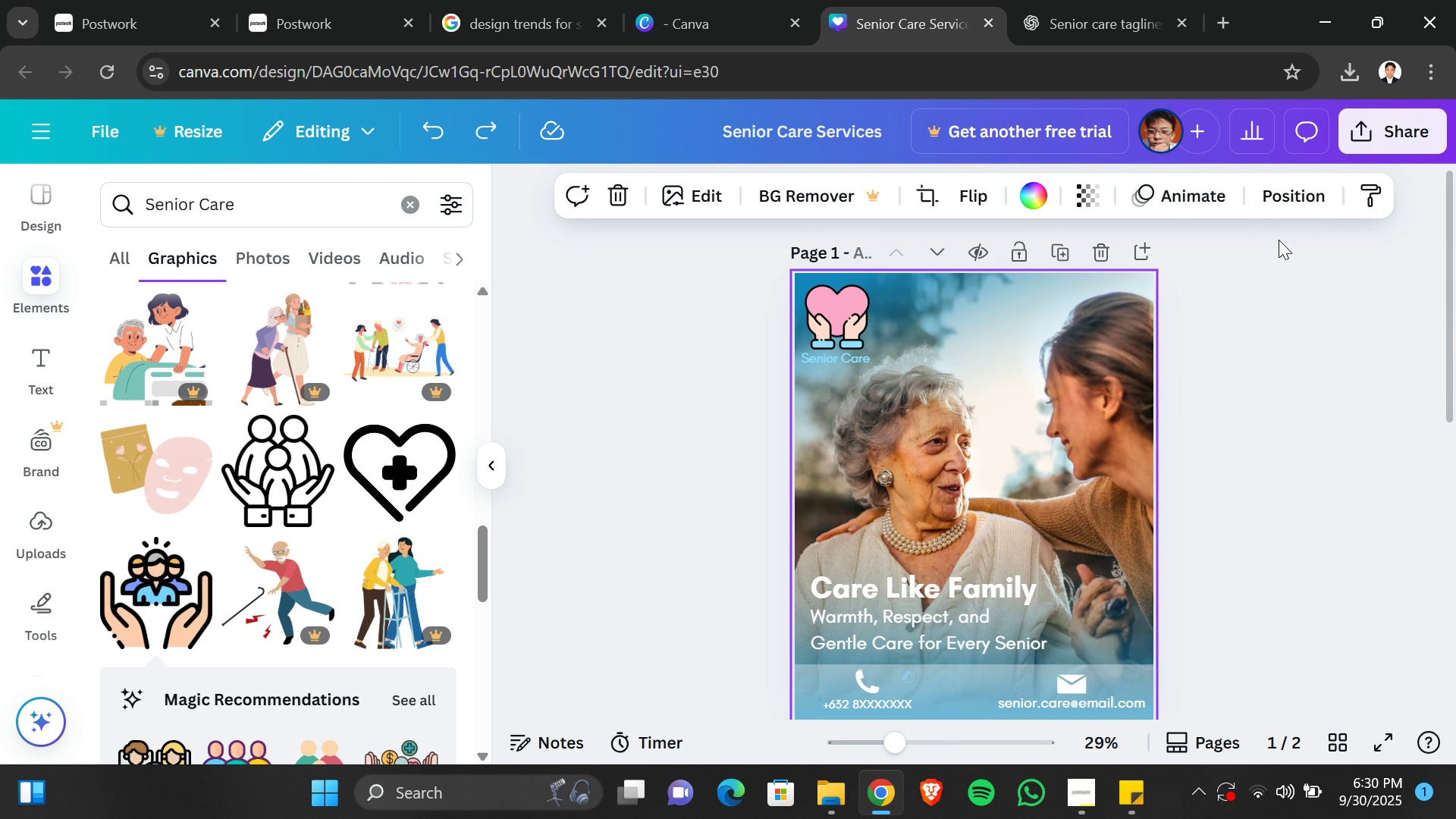 
key(Control+Z)
 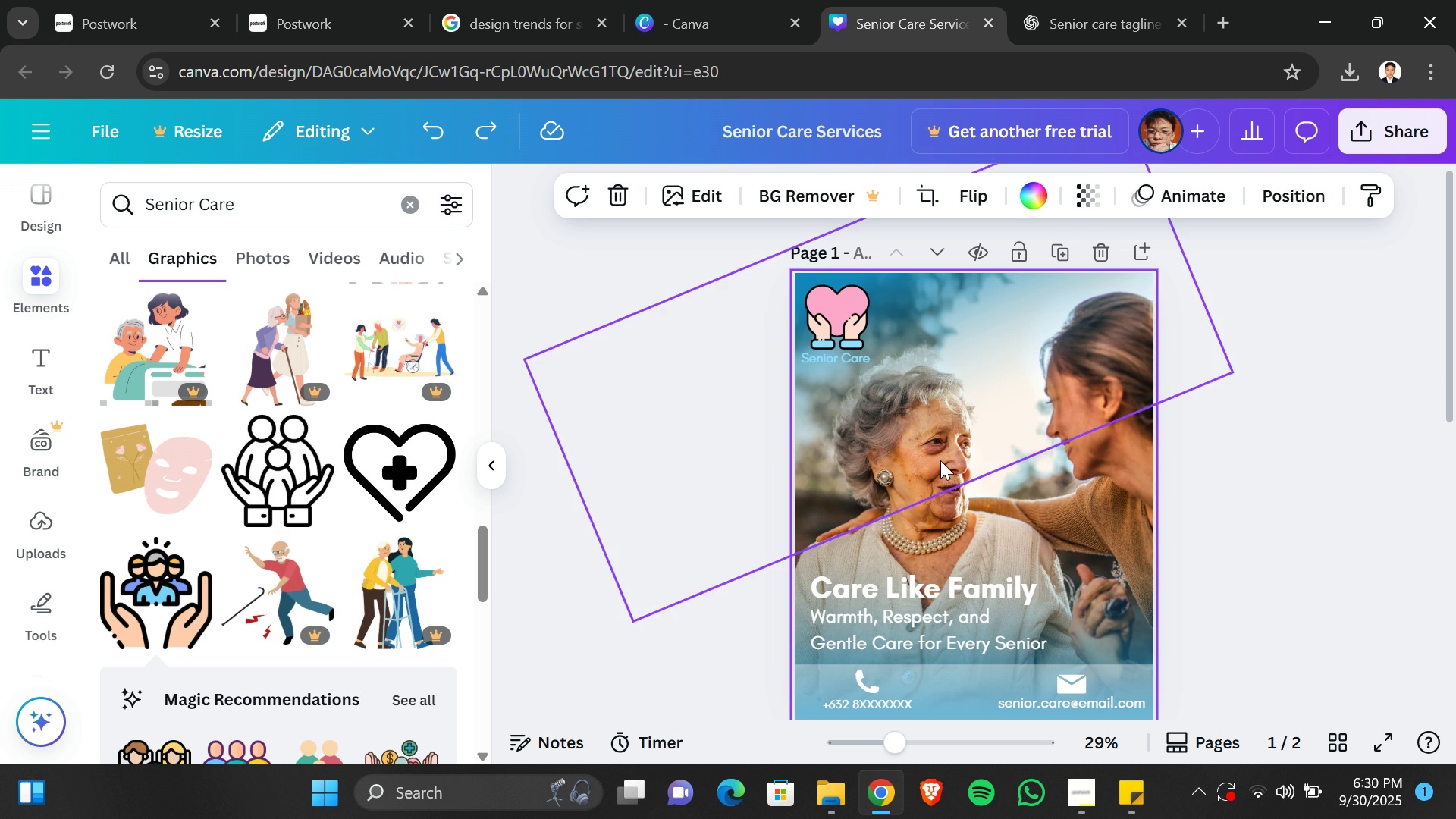 
scroll: coordinate [510, 320], scroll_direction: down, amount: 3.0
 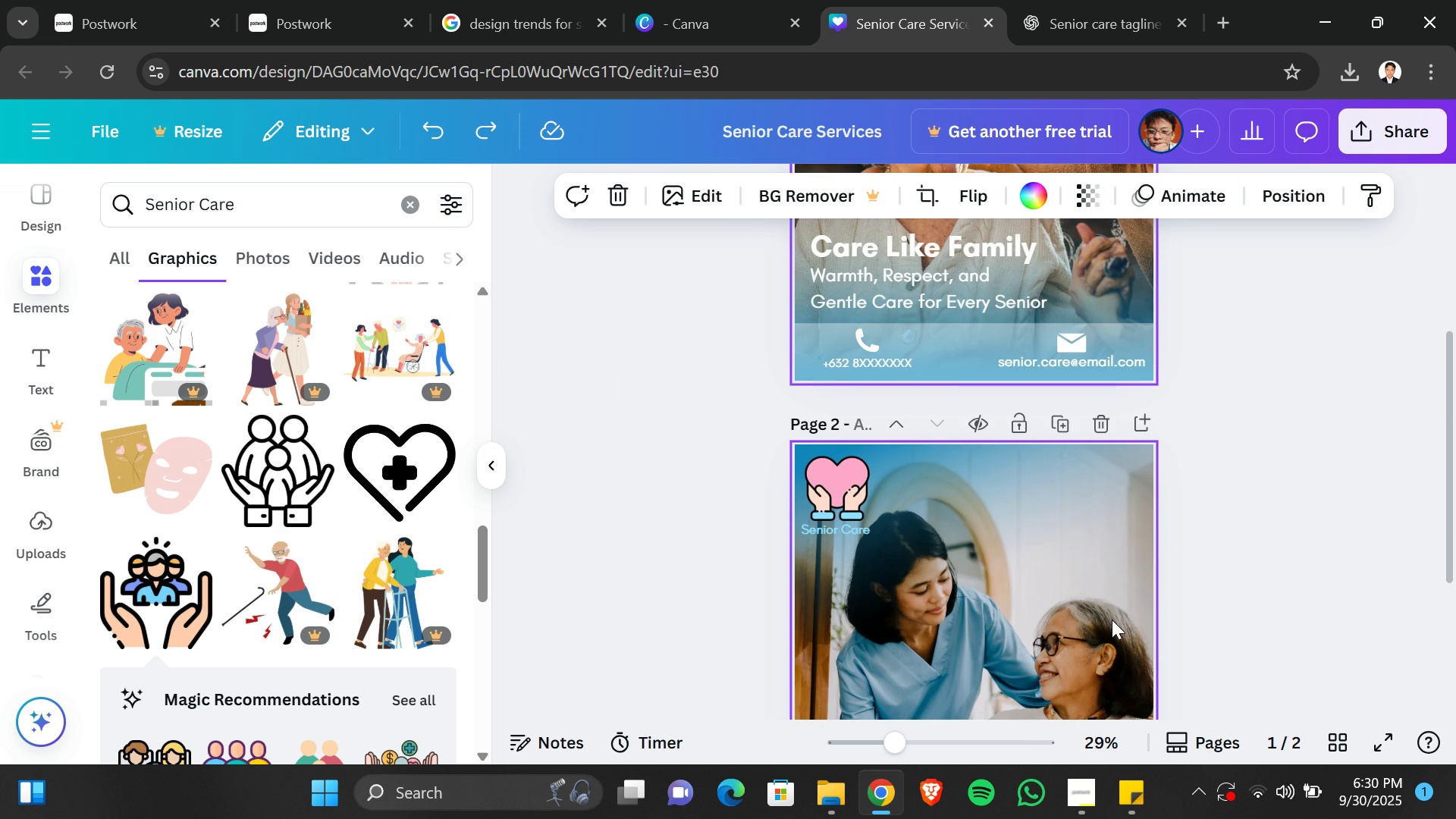 
left_click([1112, 620])
 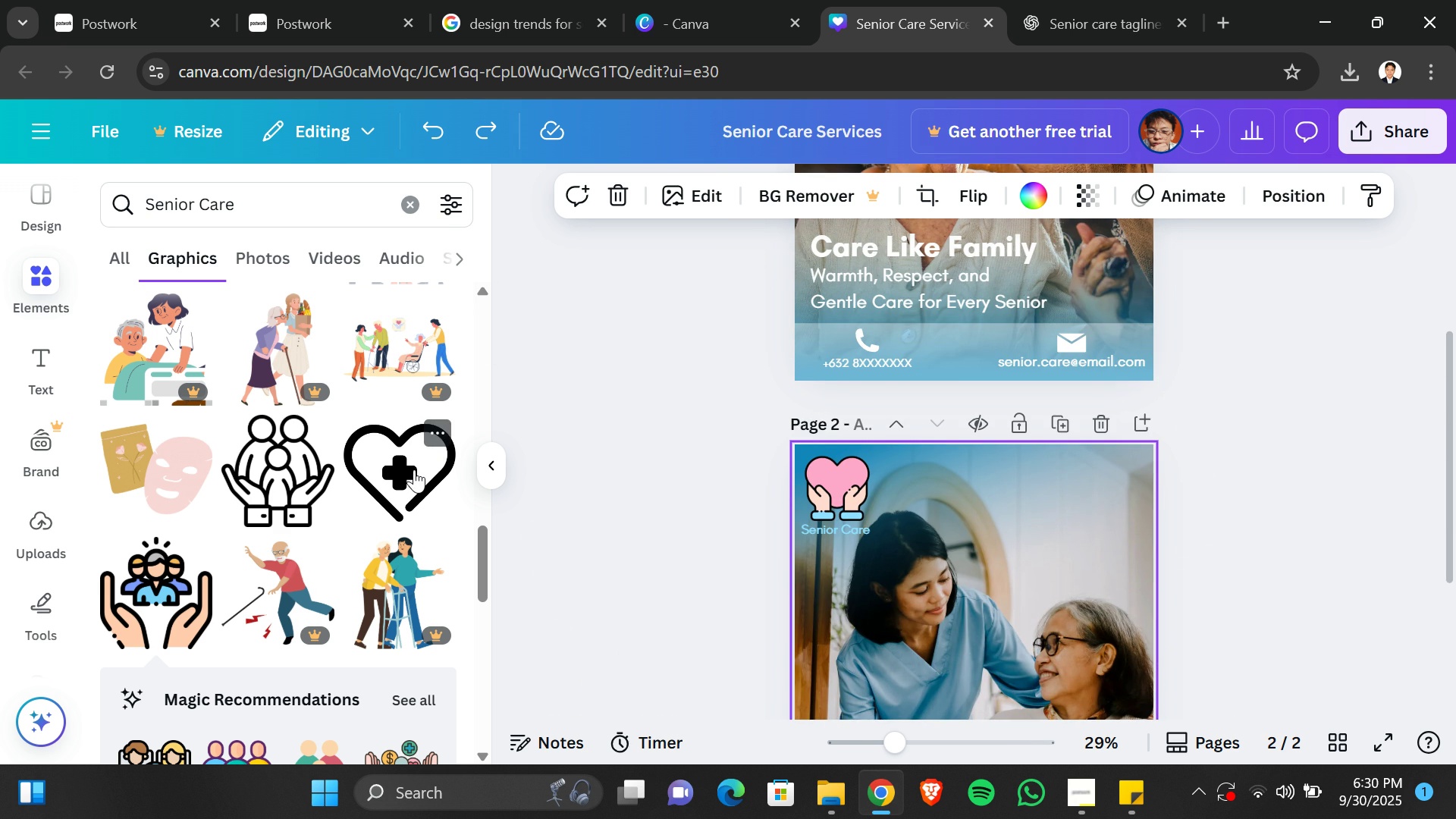 
left_click([414, 469])
 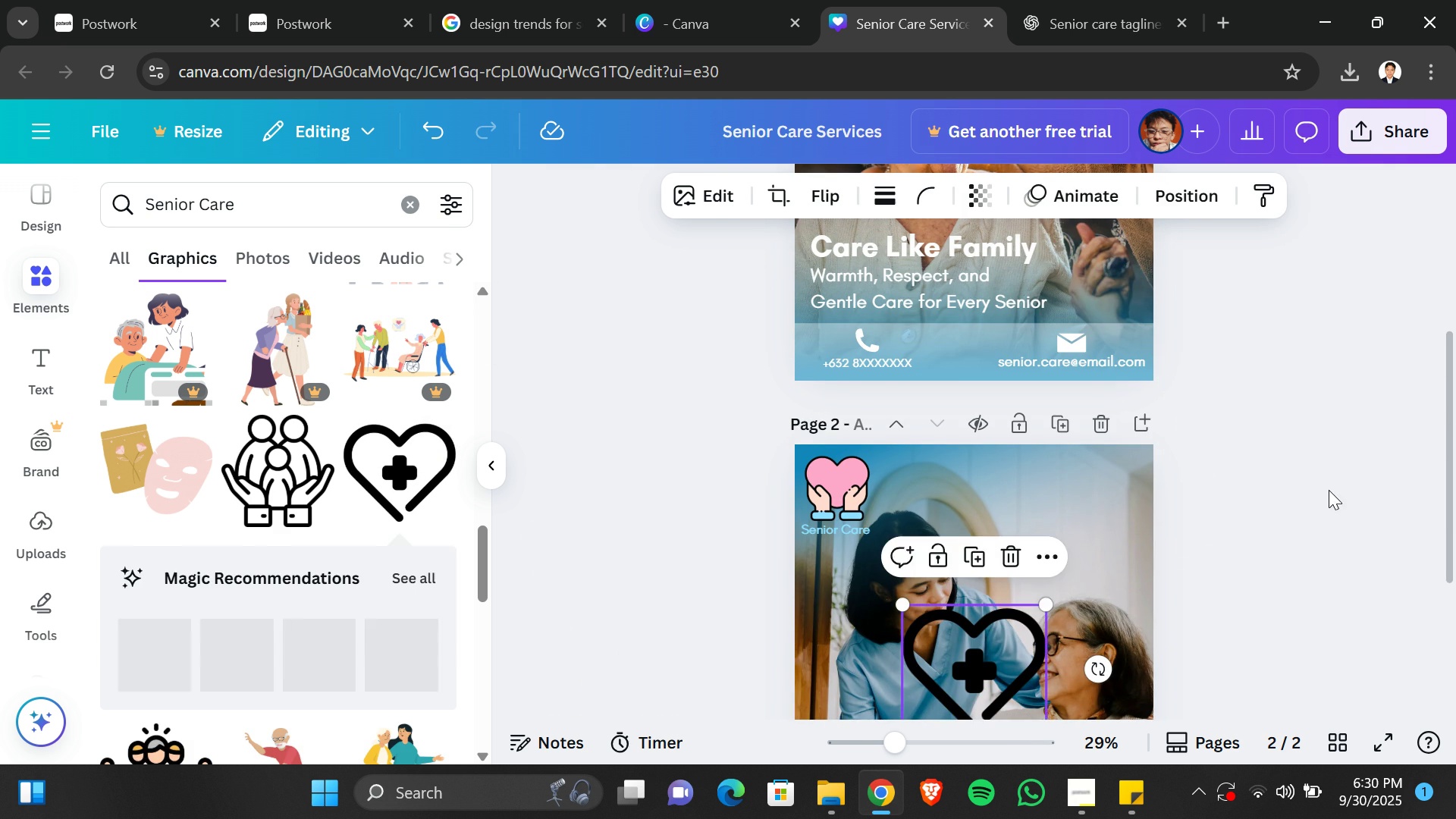 
scroll: coordinate [1329, 490], scroll_direction: down, amount: 2.0